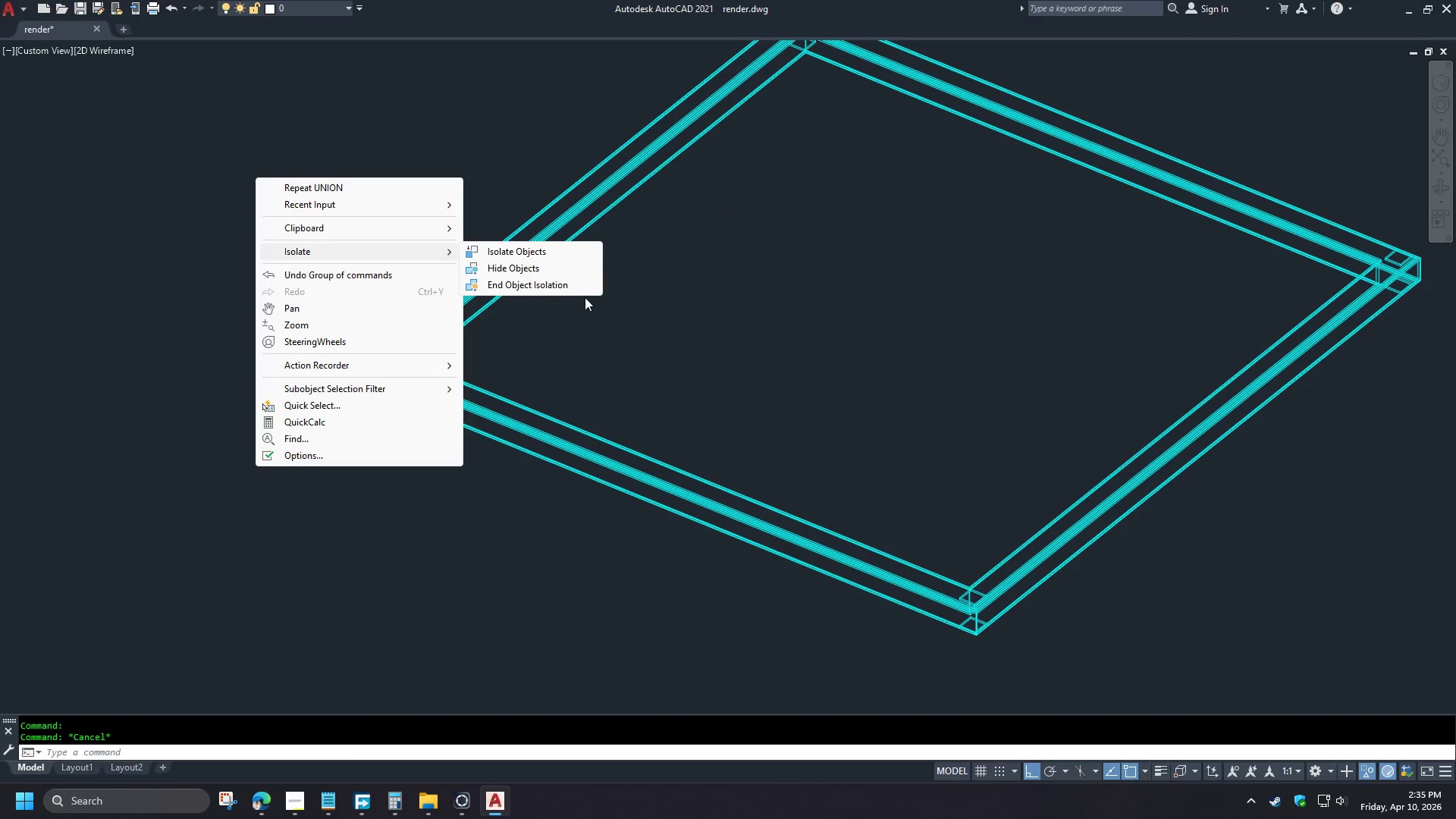 
double_click([541, 284])
 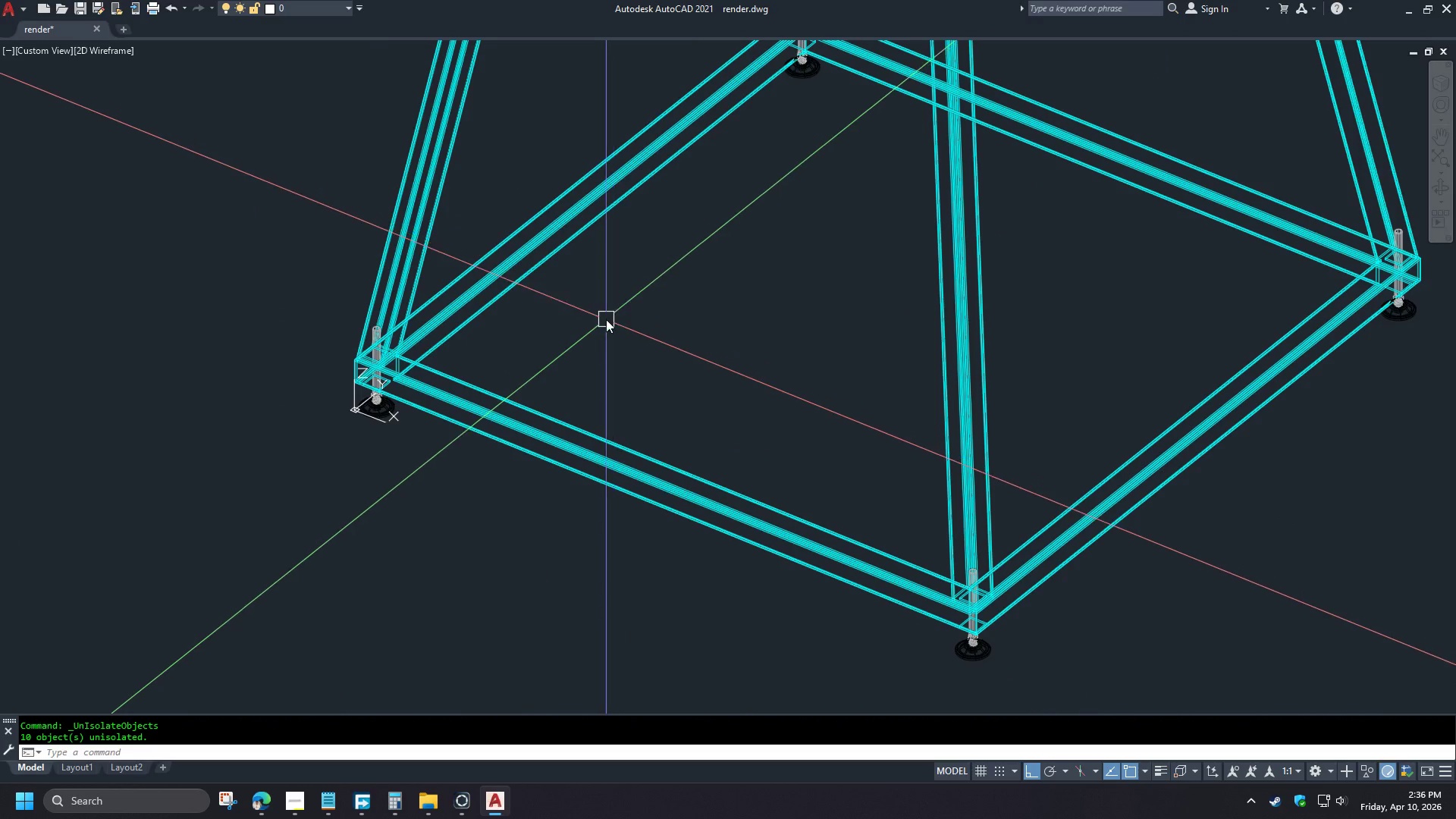 
key(Control+S)
 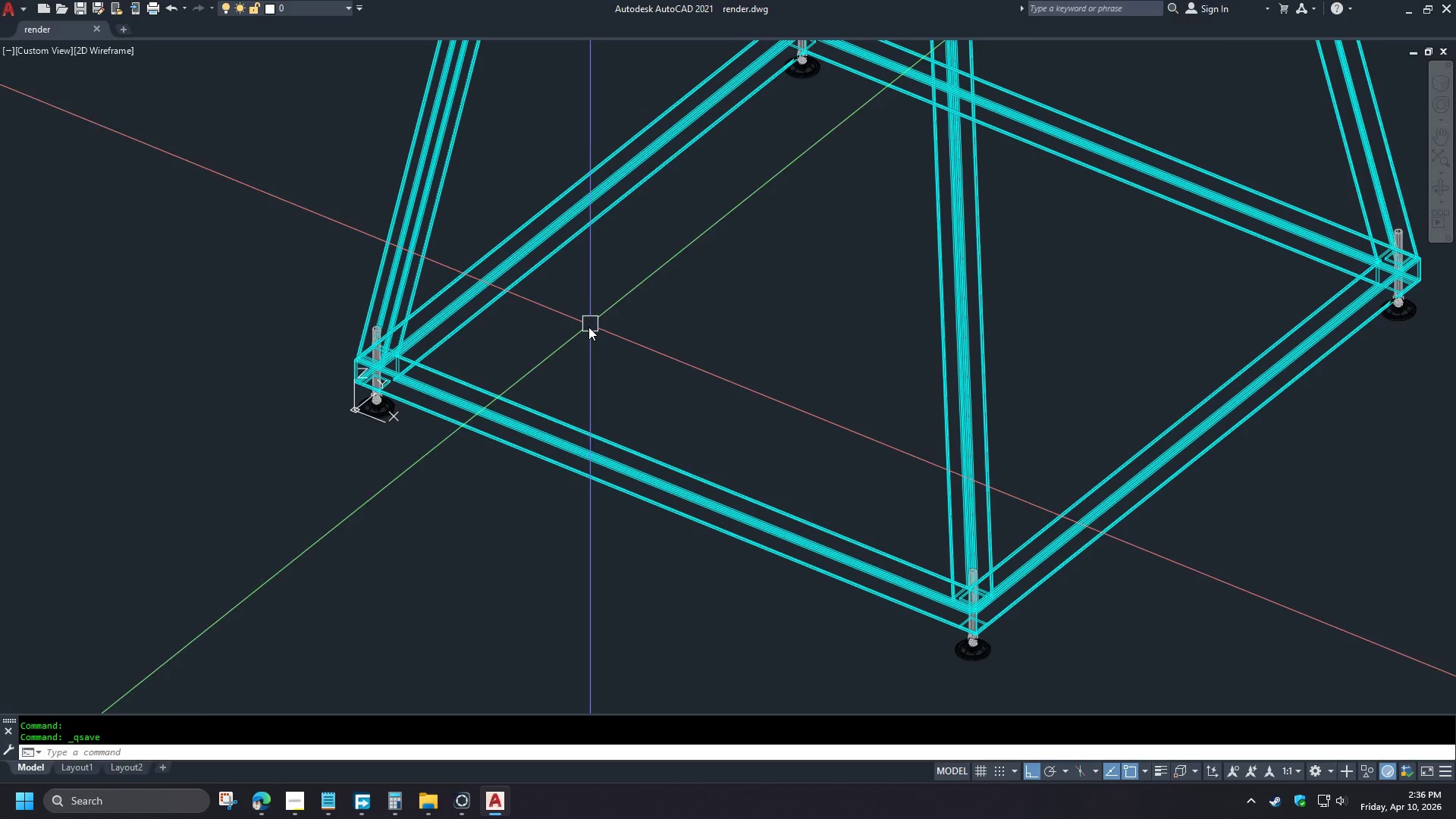 
left_click([464, 793])
 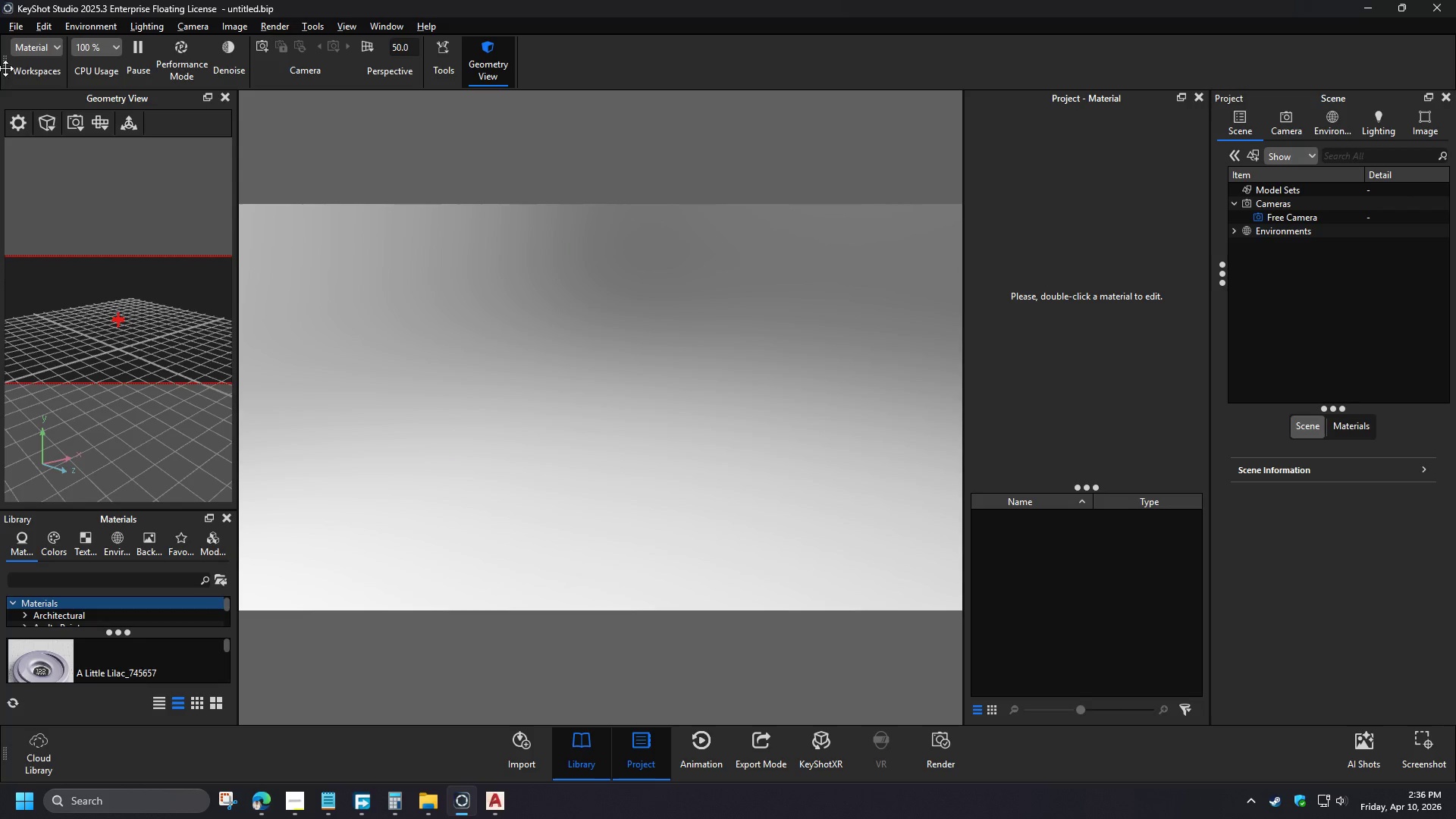 
left_click([12, 24])
 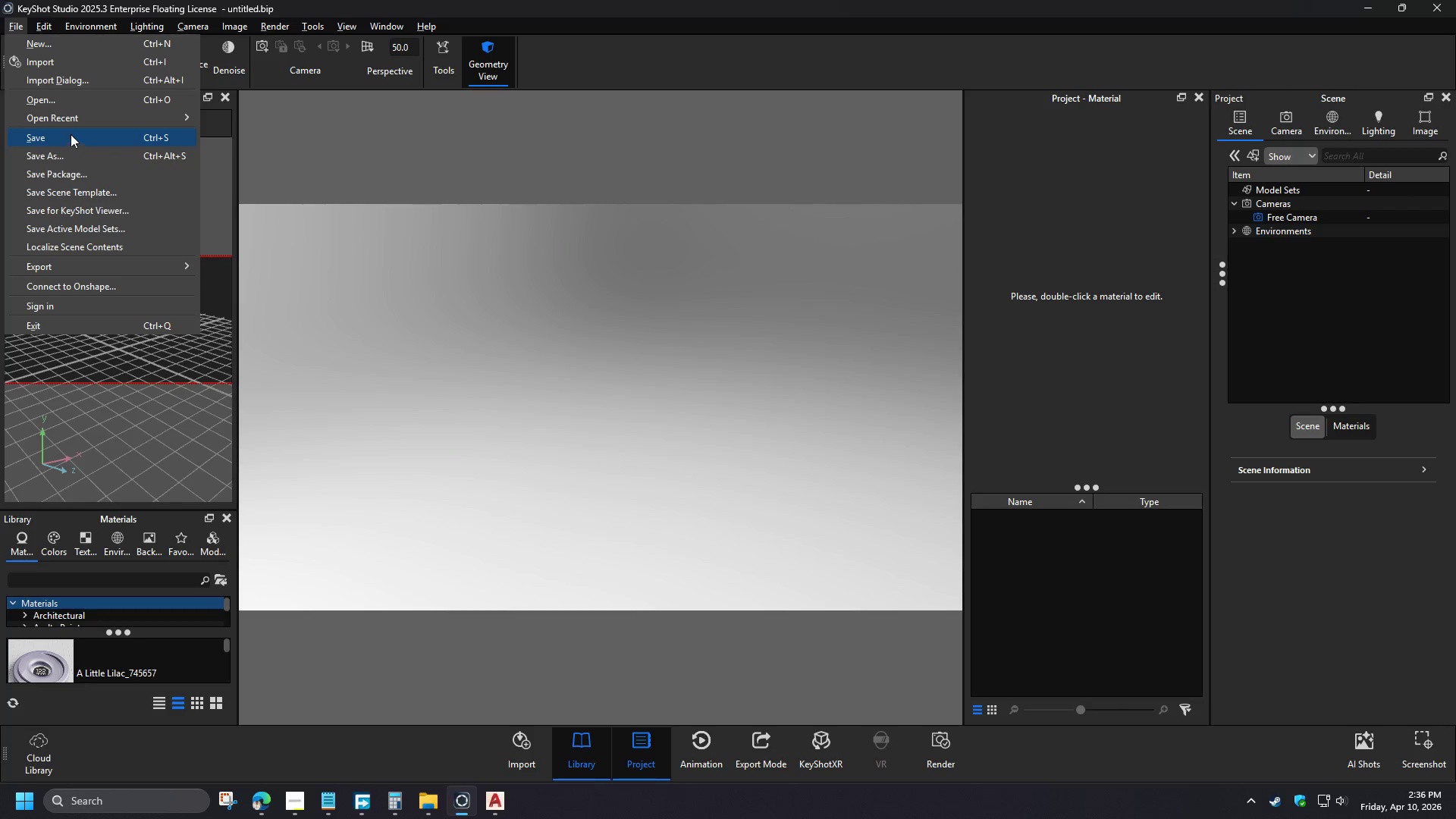 
left_click([57, 104])
 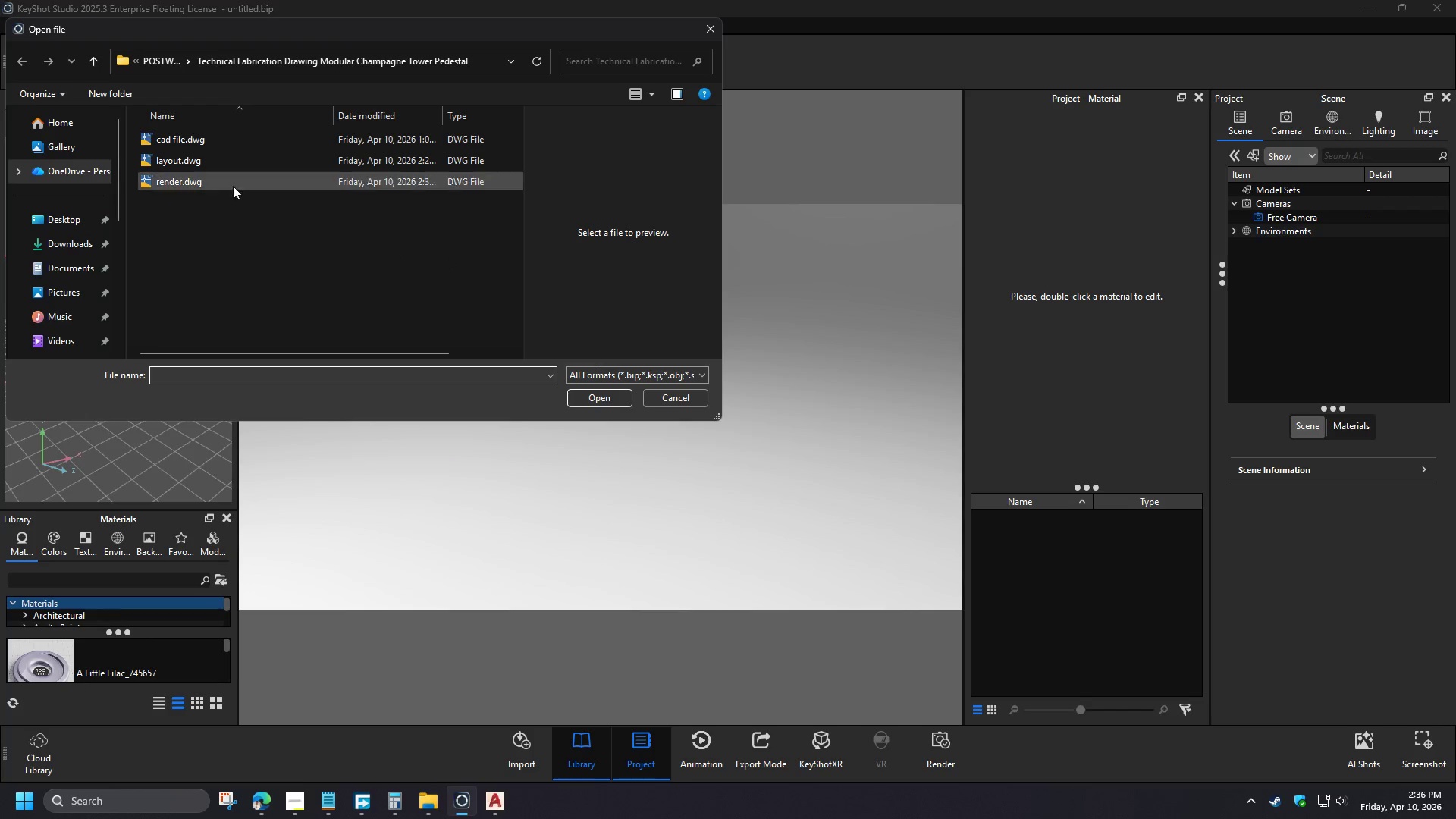 
double_click([229, 183])
 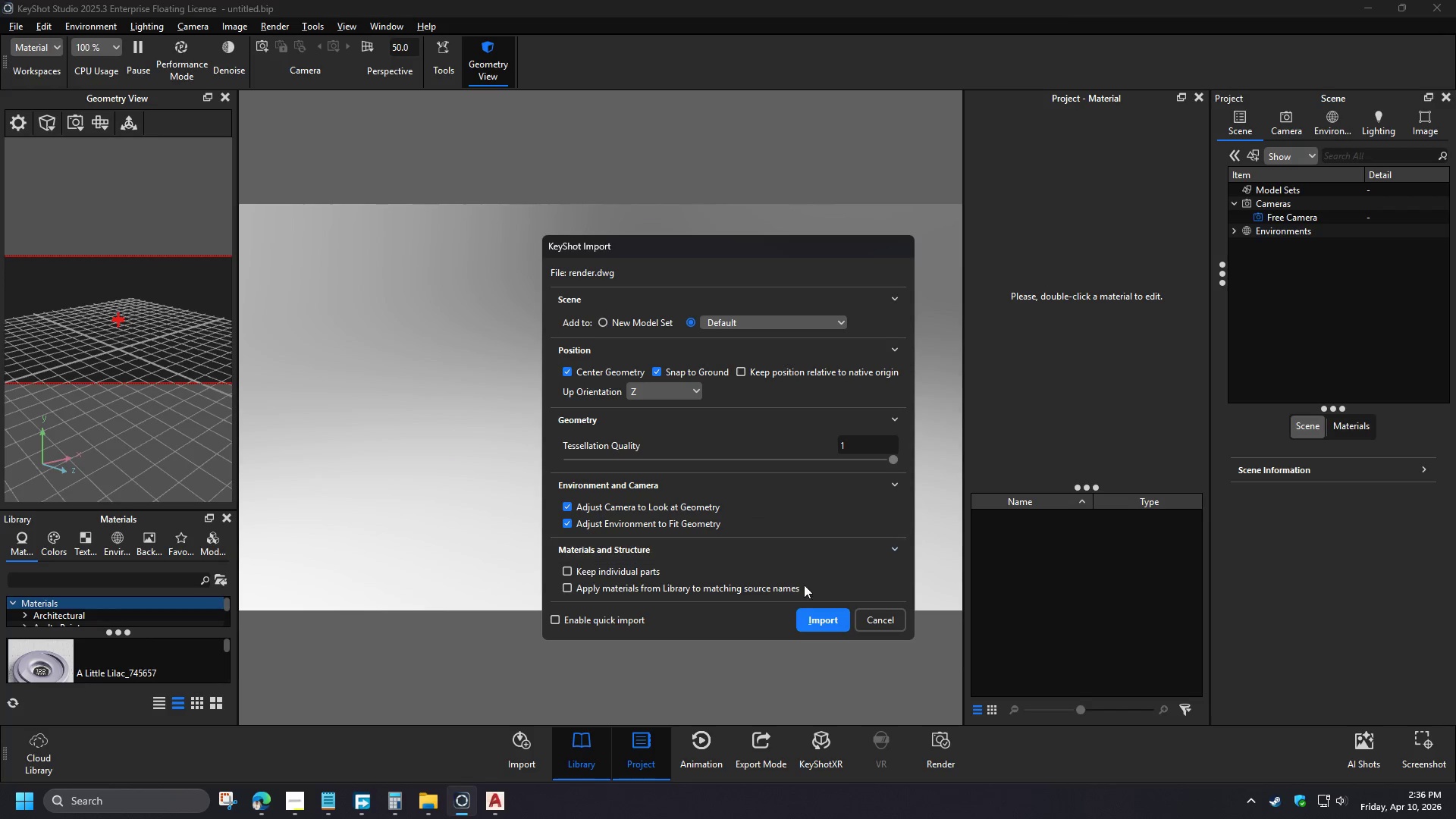 
left_click([818, 616])
 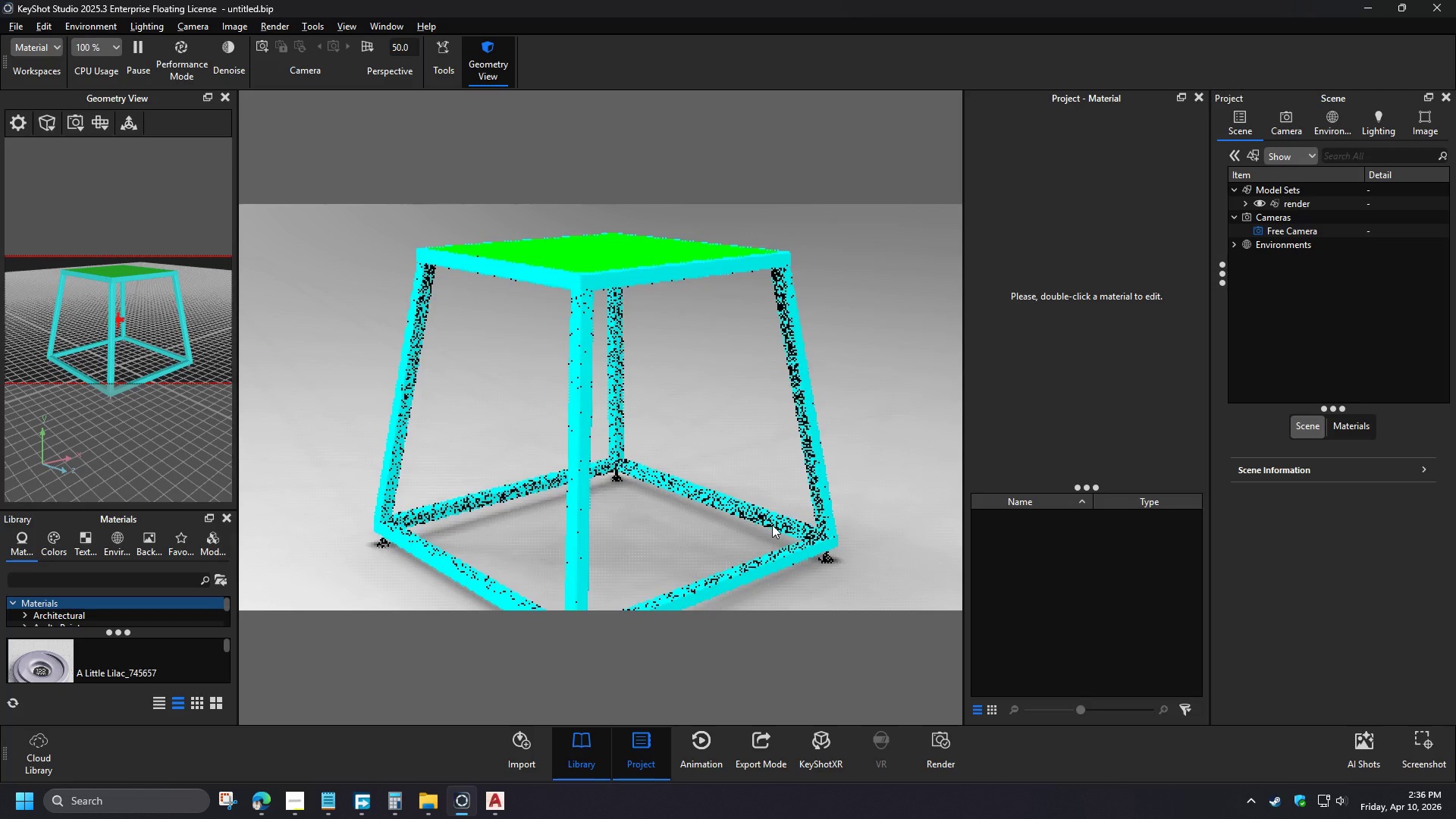 
wait(5.16)
 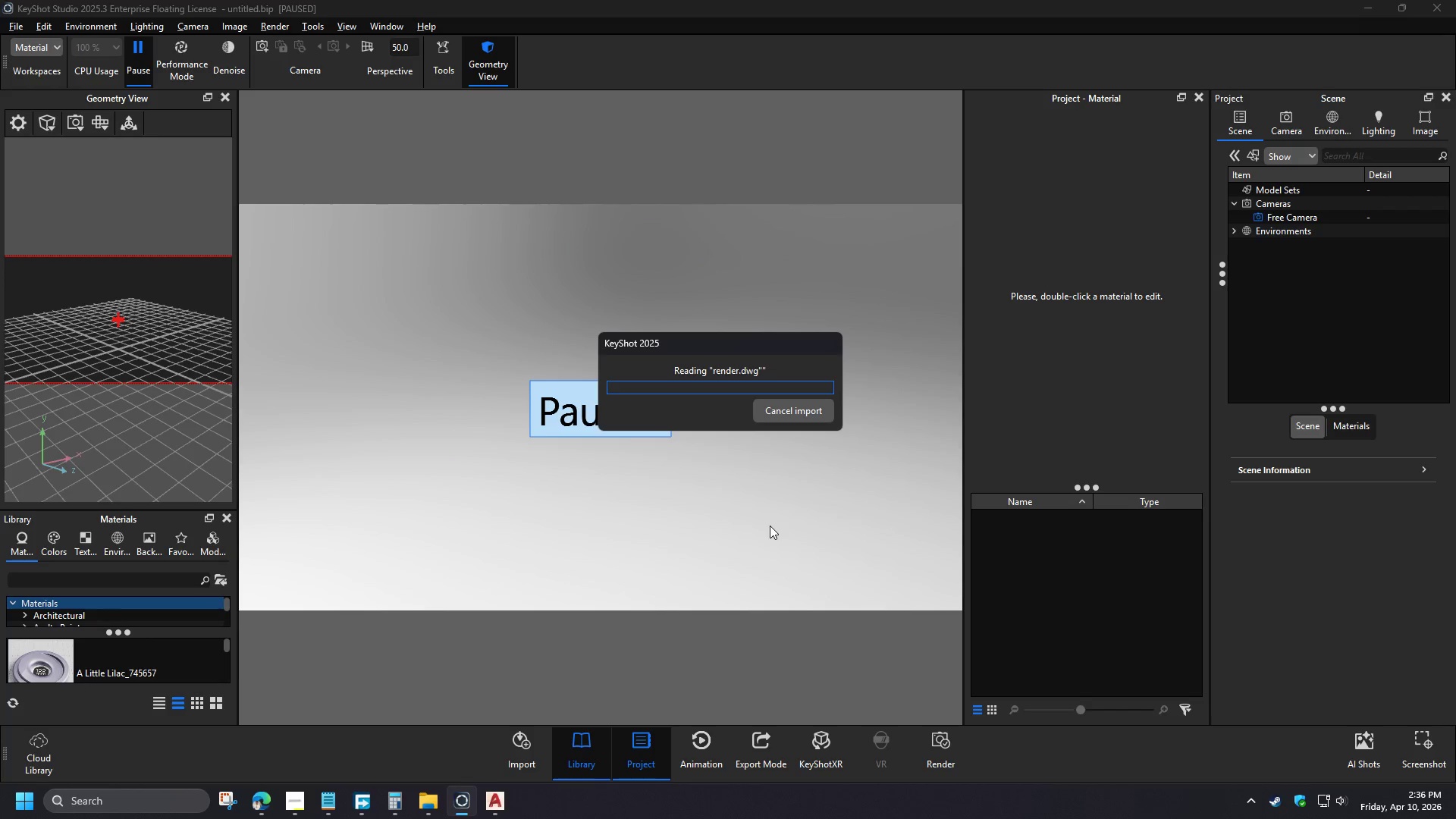 
scroll: coordinate [431, 456], scroll_direction: up, amount: 10.0
 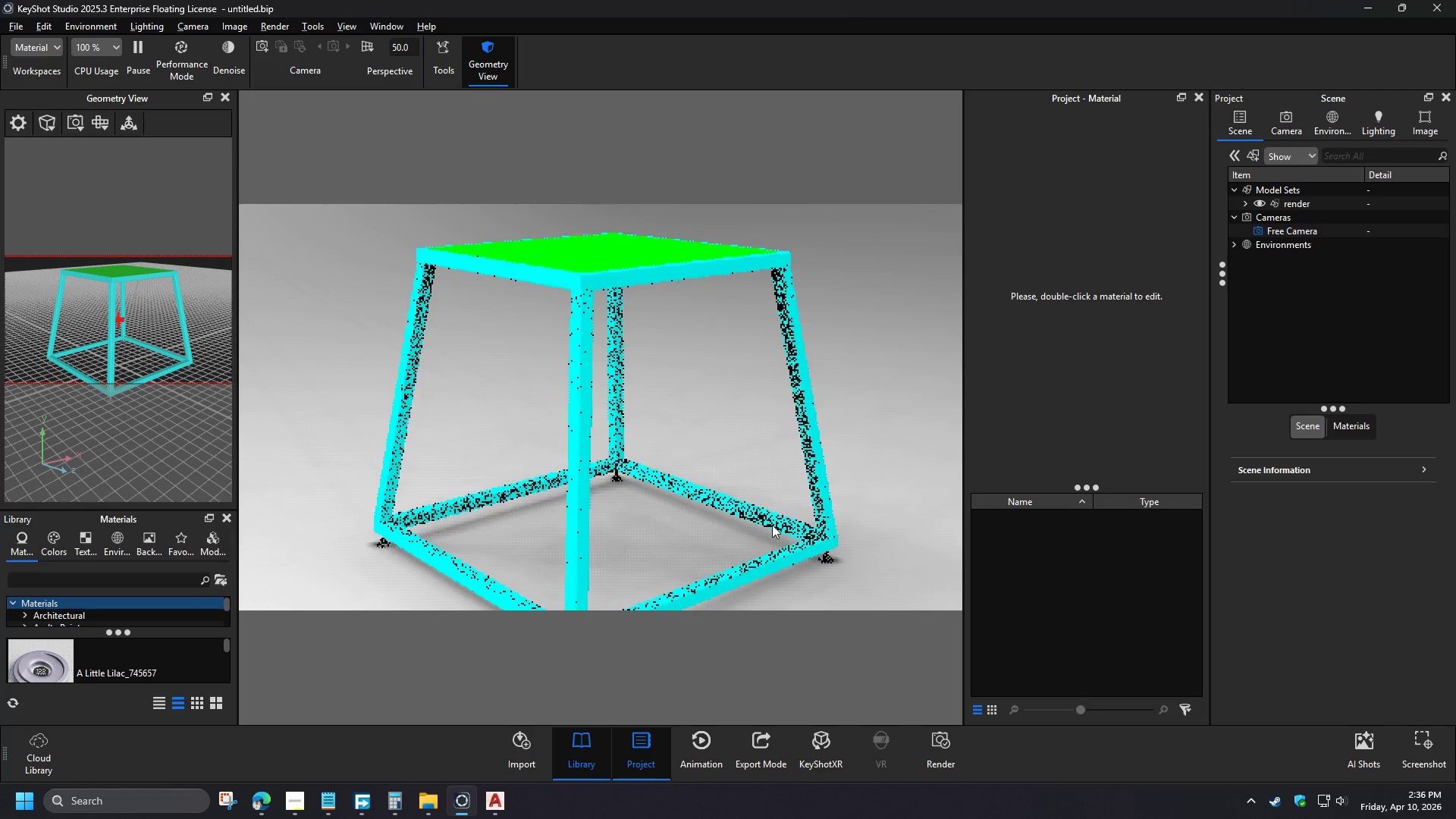 
scroll: coordinate [410, 494], scroll_direction: down, amount: 4.0
 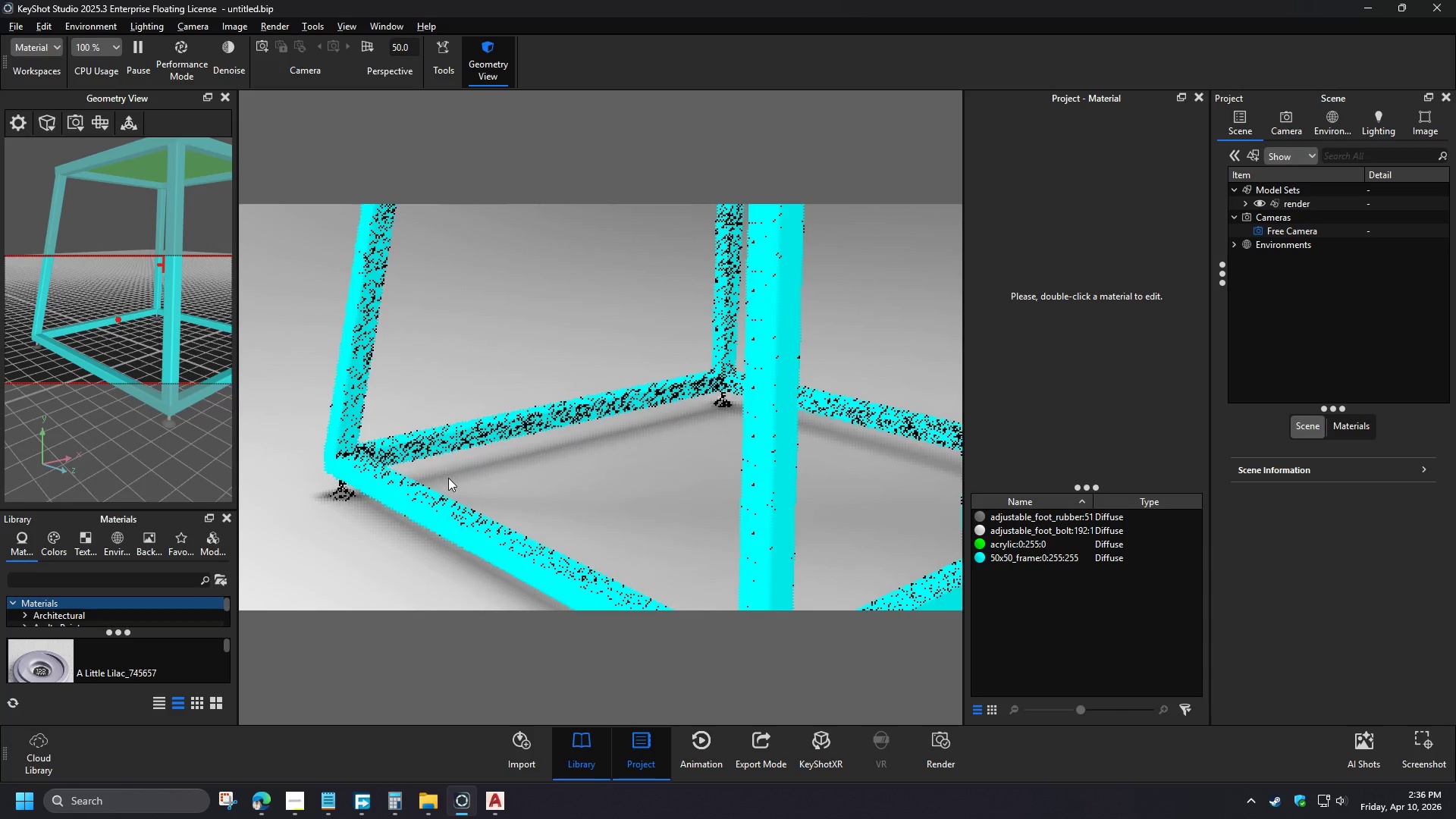 
scroll: coordinate [404, 447], scroll_direction: up, amount: 7.0
 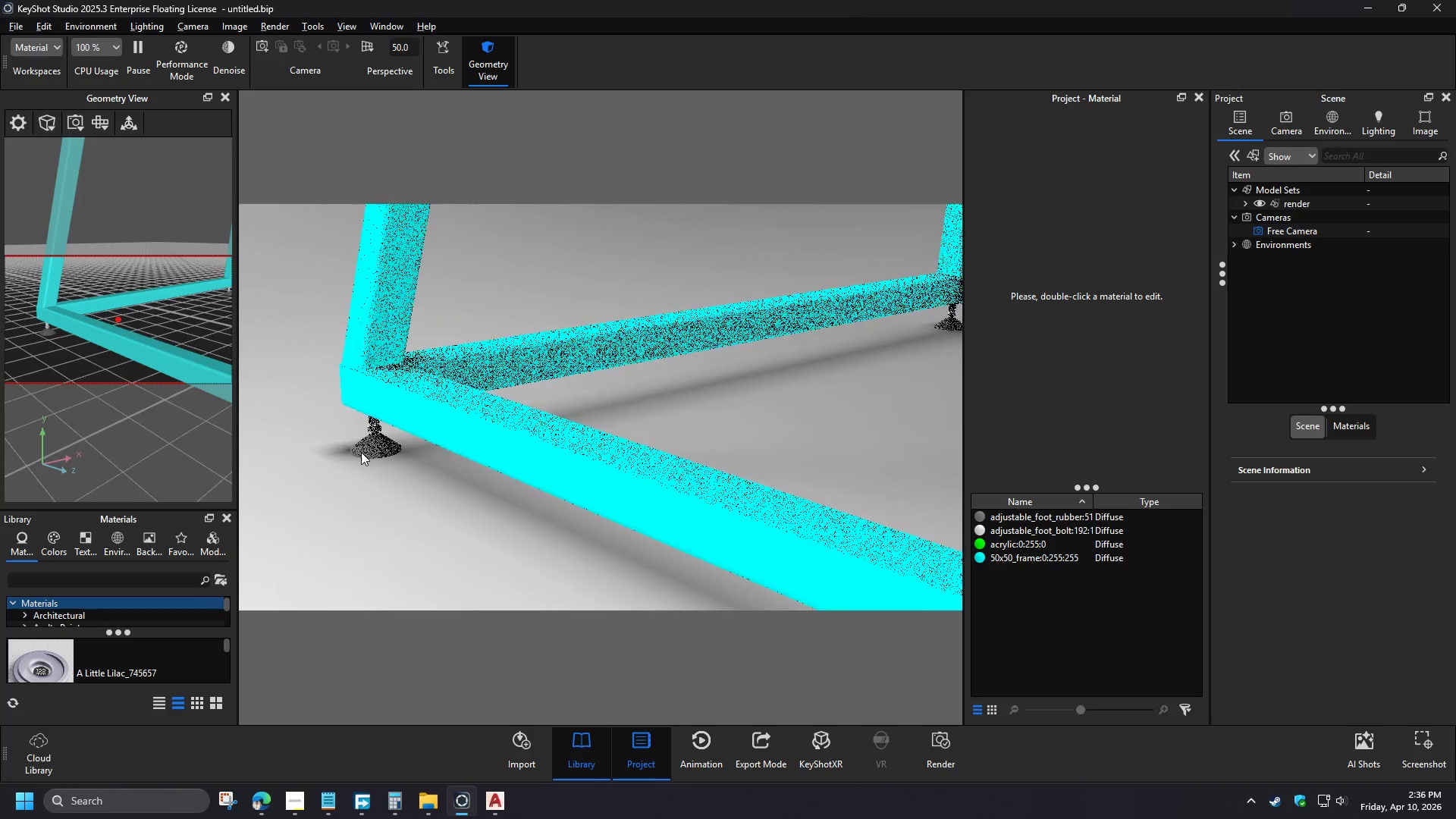 
left_click_drag(start_coordinate=[361, 452], to_coordinate=[385, 410])
 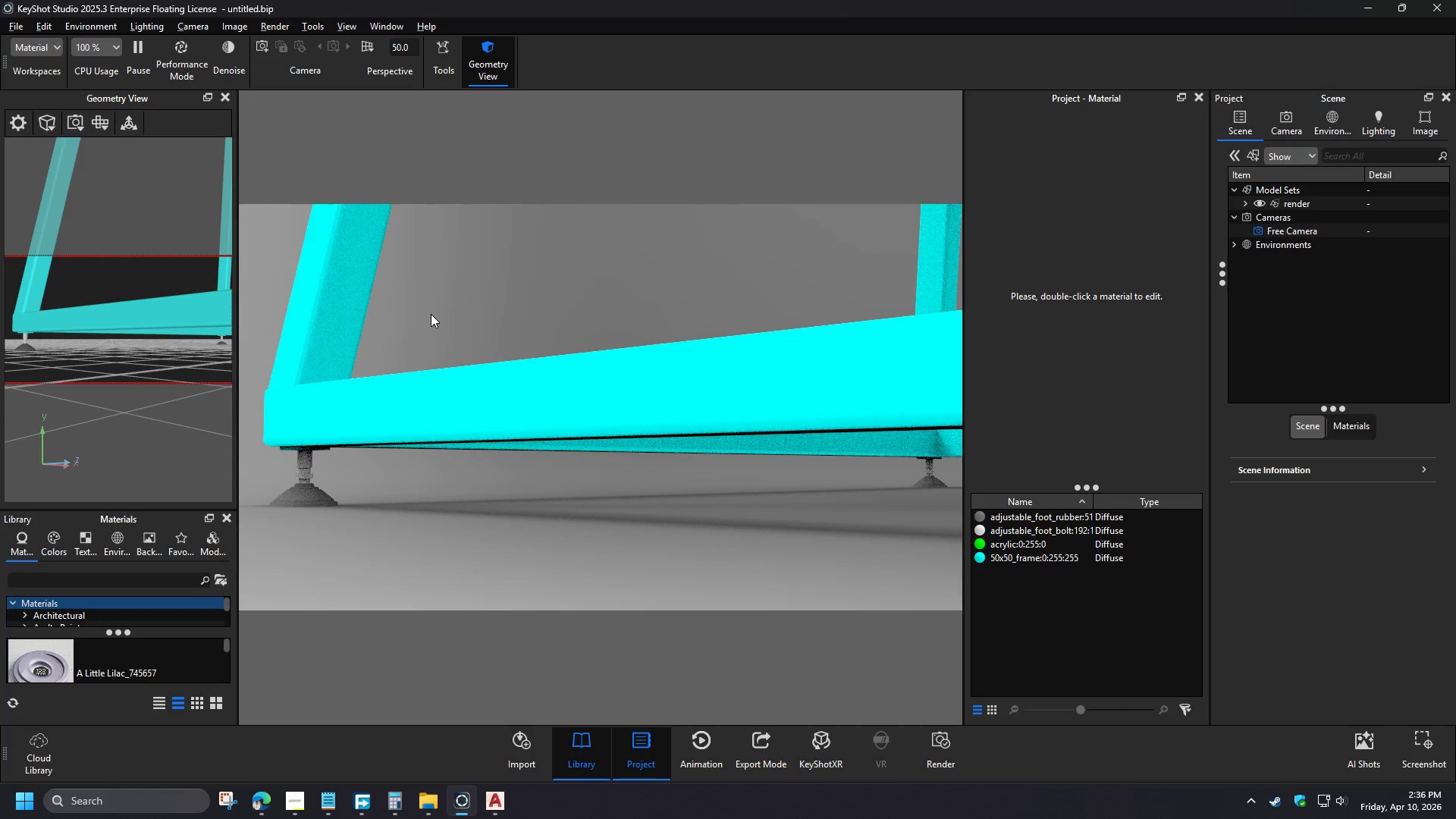 
wait(7.58)
 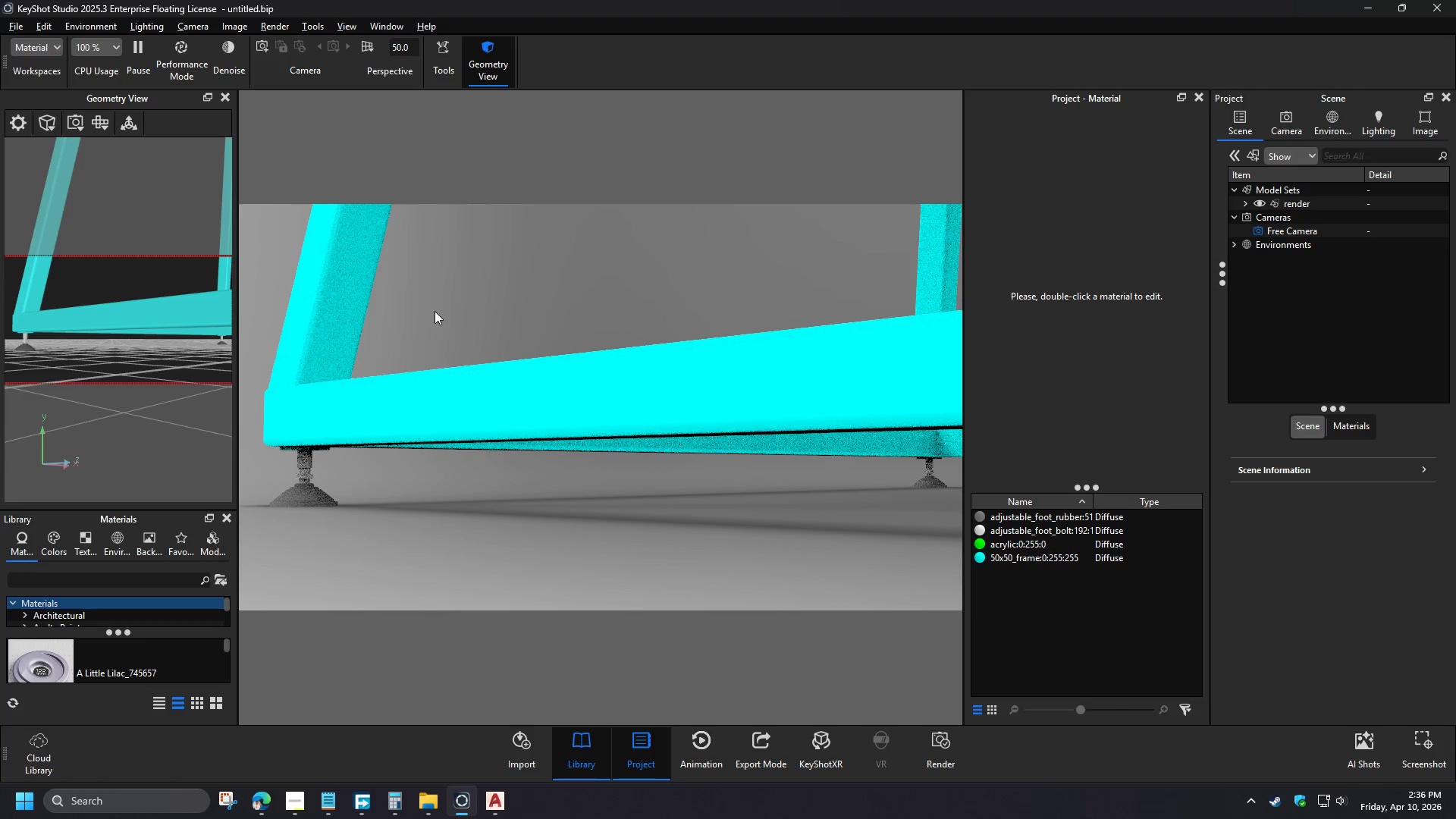 
left_click_drag(start_coordinate=[349, 381], to_coordinate=[452, 478])
 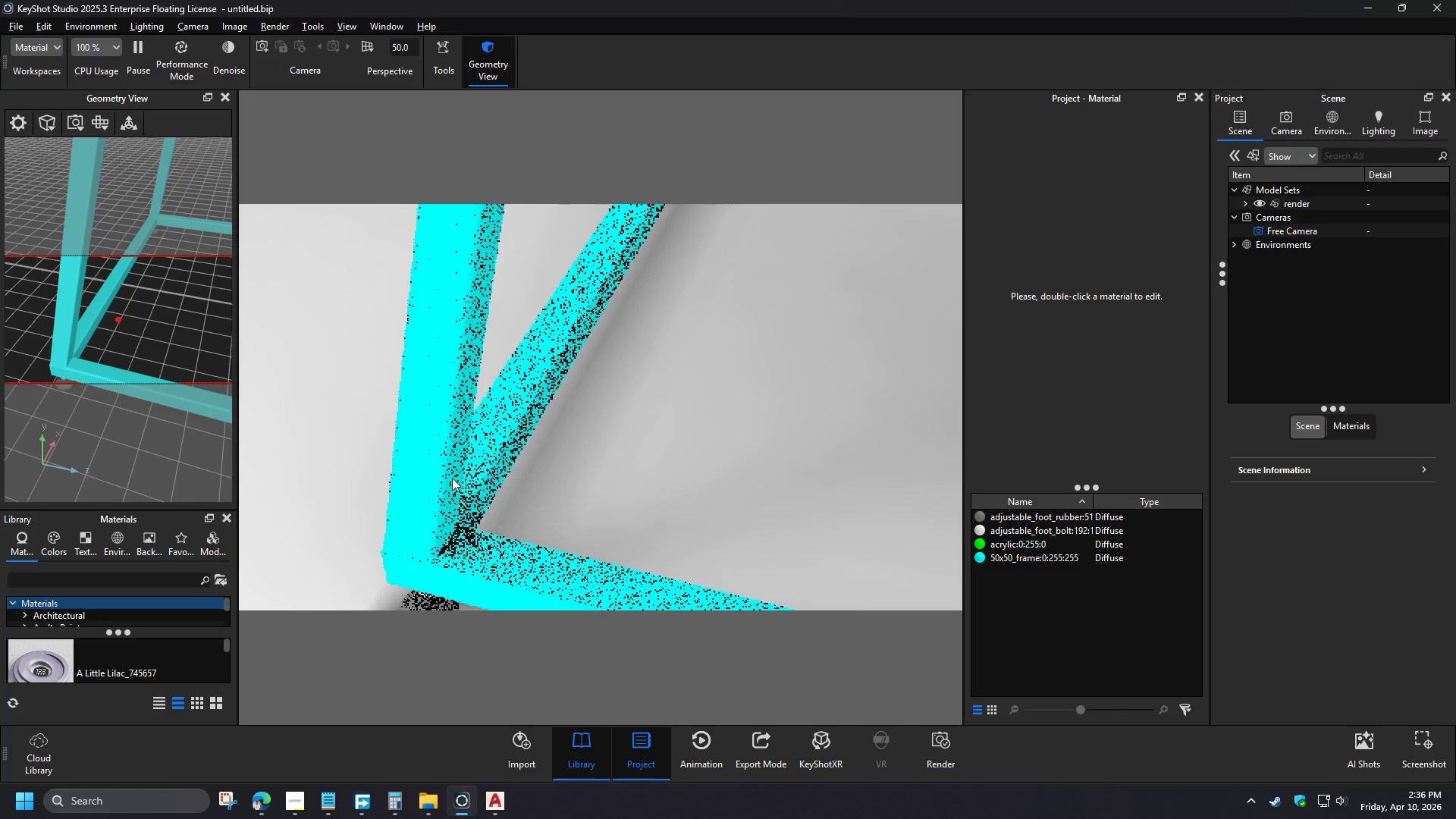 
scroll: coordinate [680, 333], scroll_direction: down, amount: 12.0
 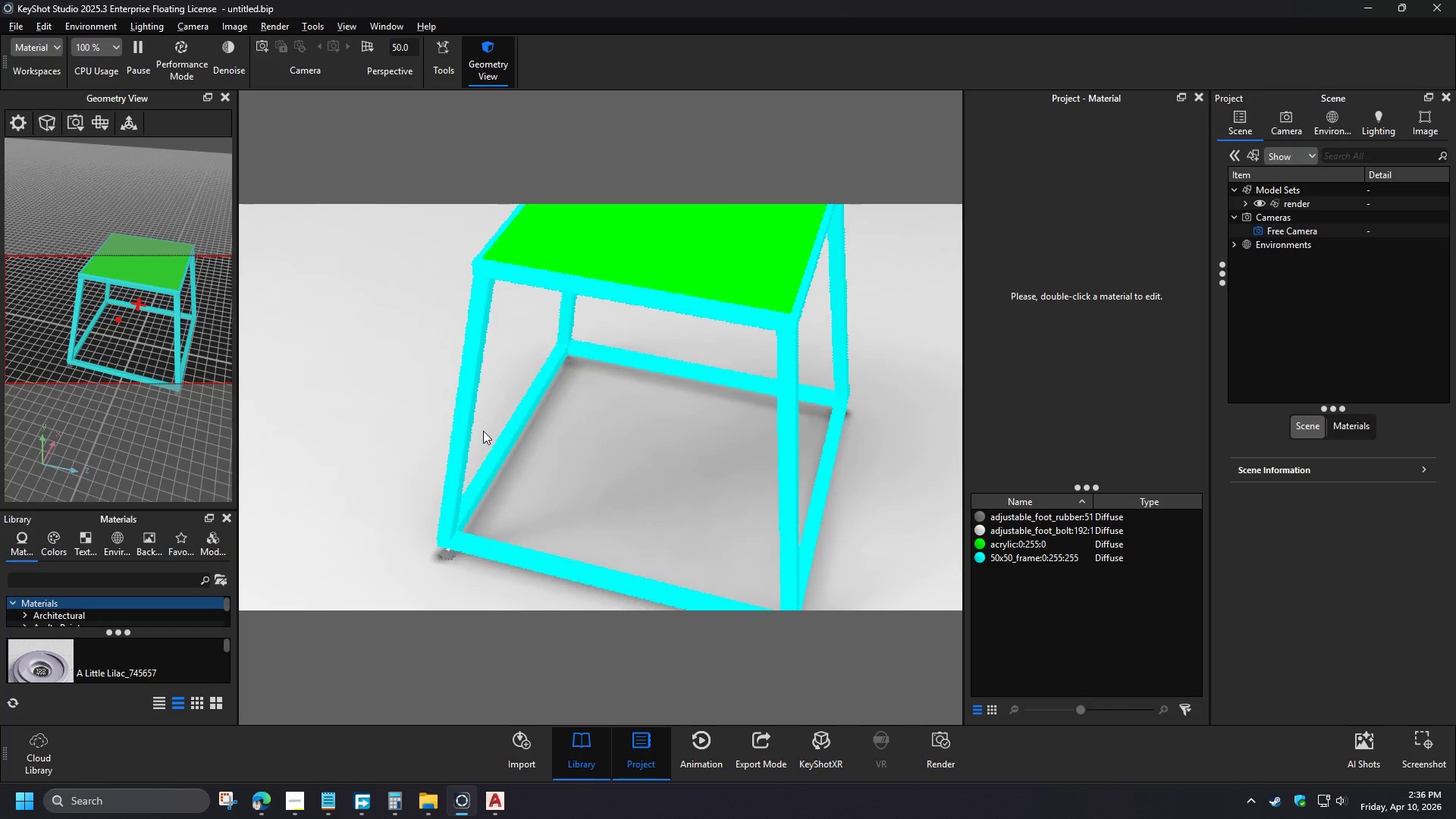 
scroll: coordinate [635, 419], scroll_direction: up, amount: 1.0
 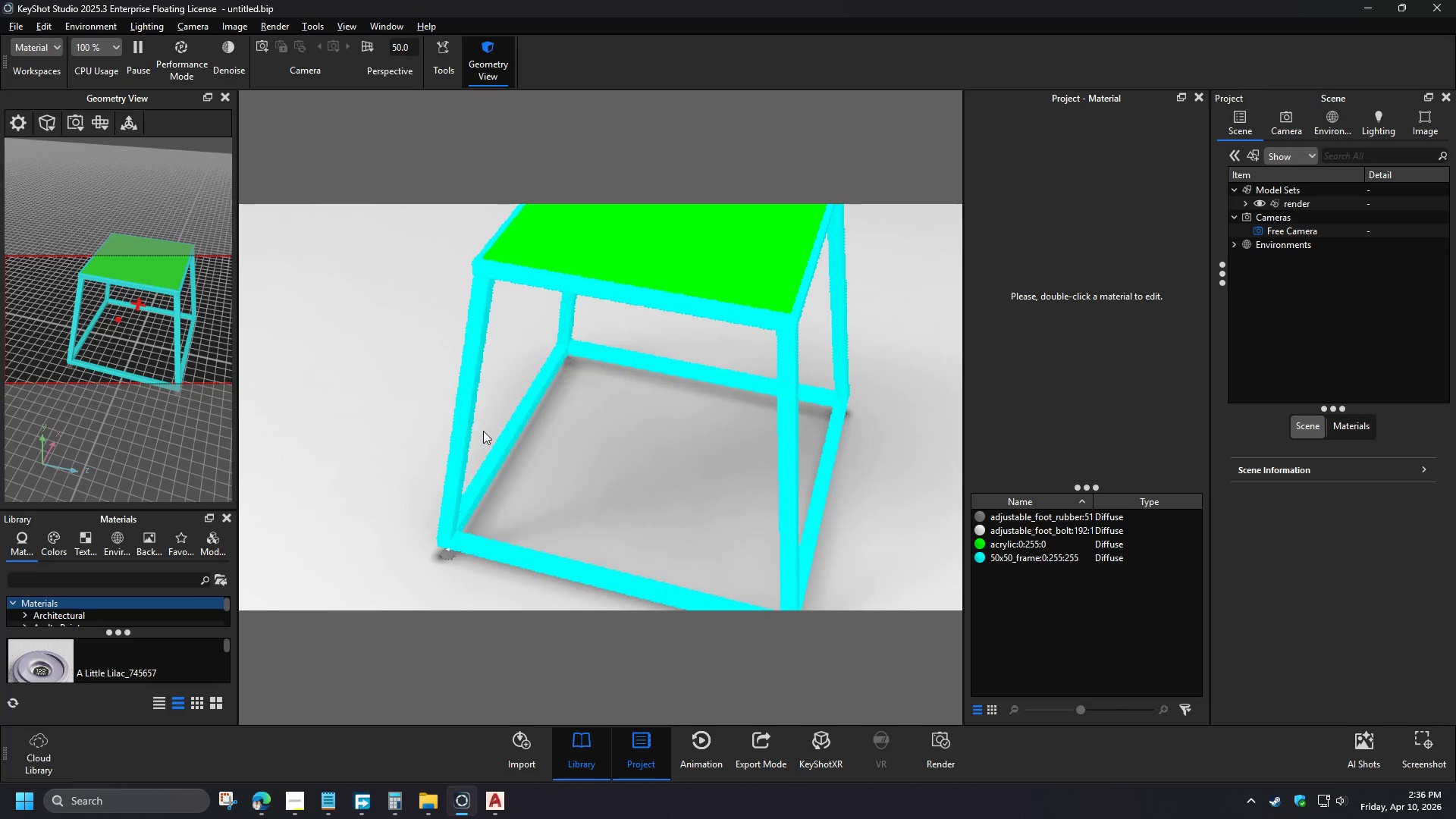 
scroll: coordinate [493, 406], scroll_direction: down, amount: 3.0
 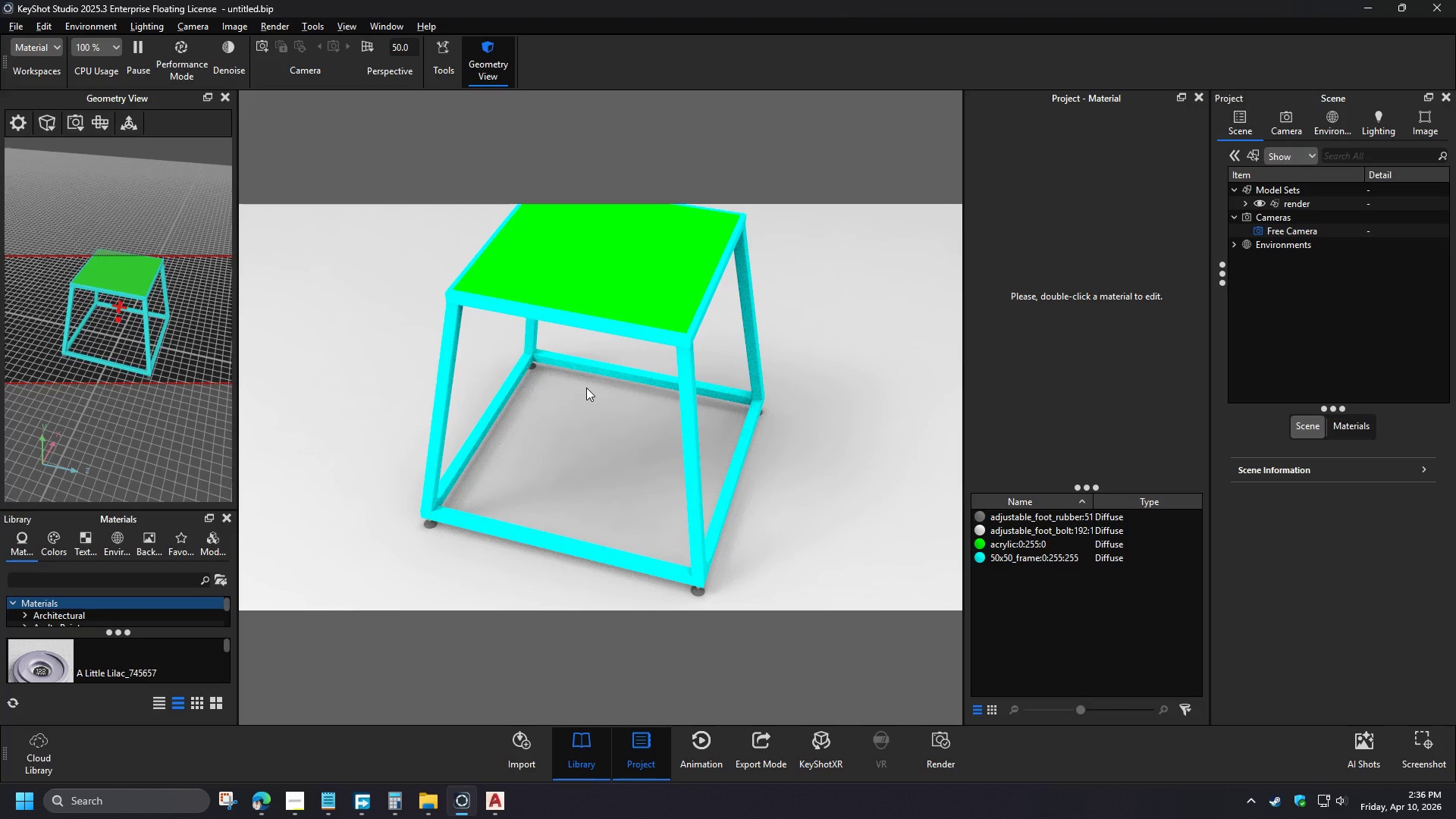 
wait(14.25)
 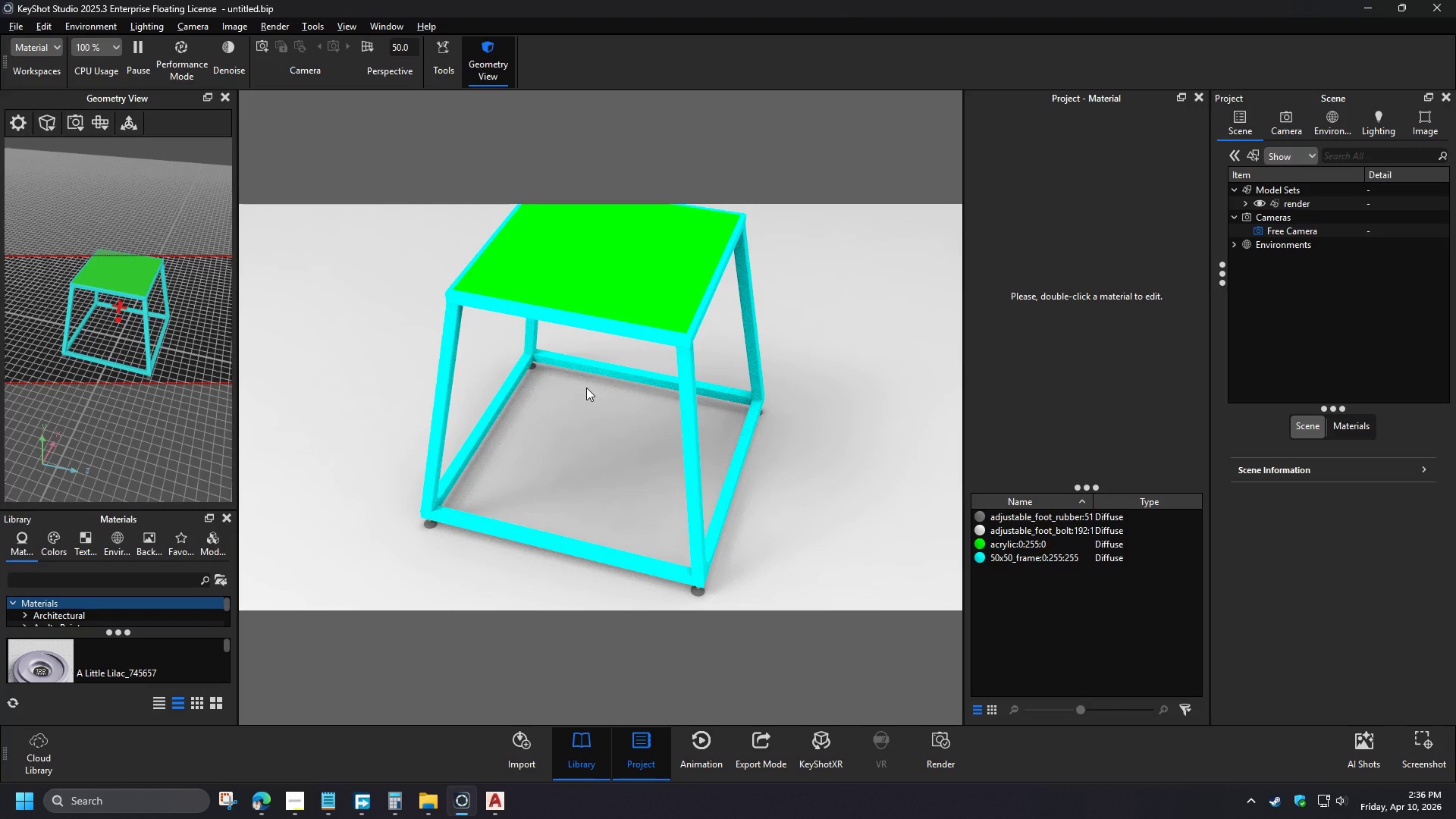 
left_click_drag(start_coordinate=[536, 469], to_coordinate=[561, 469])
 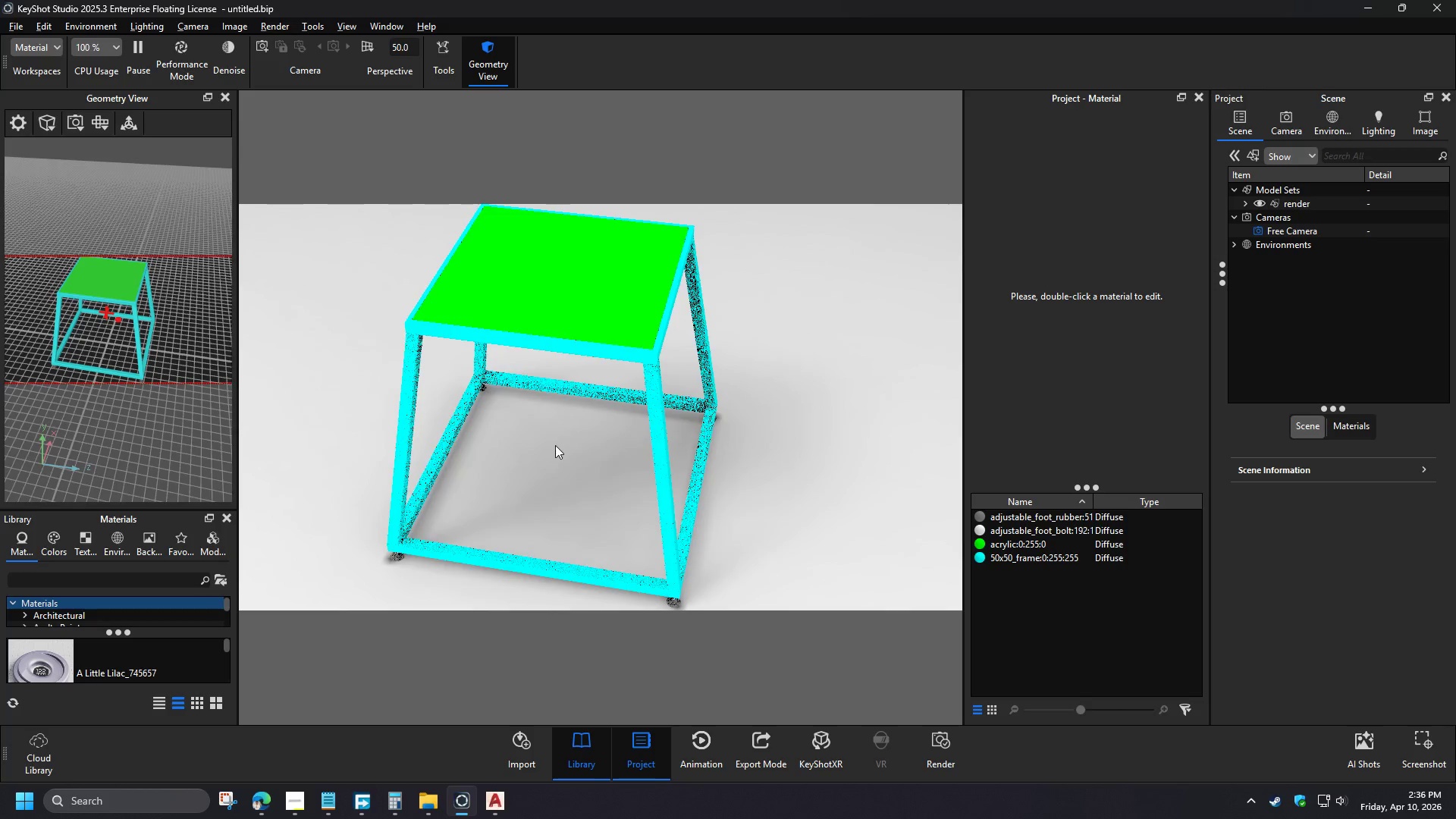 
scroll: coordinate [538, 456], scroll_direction: down, amount: 1.0
 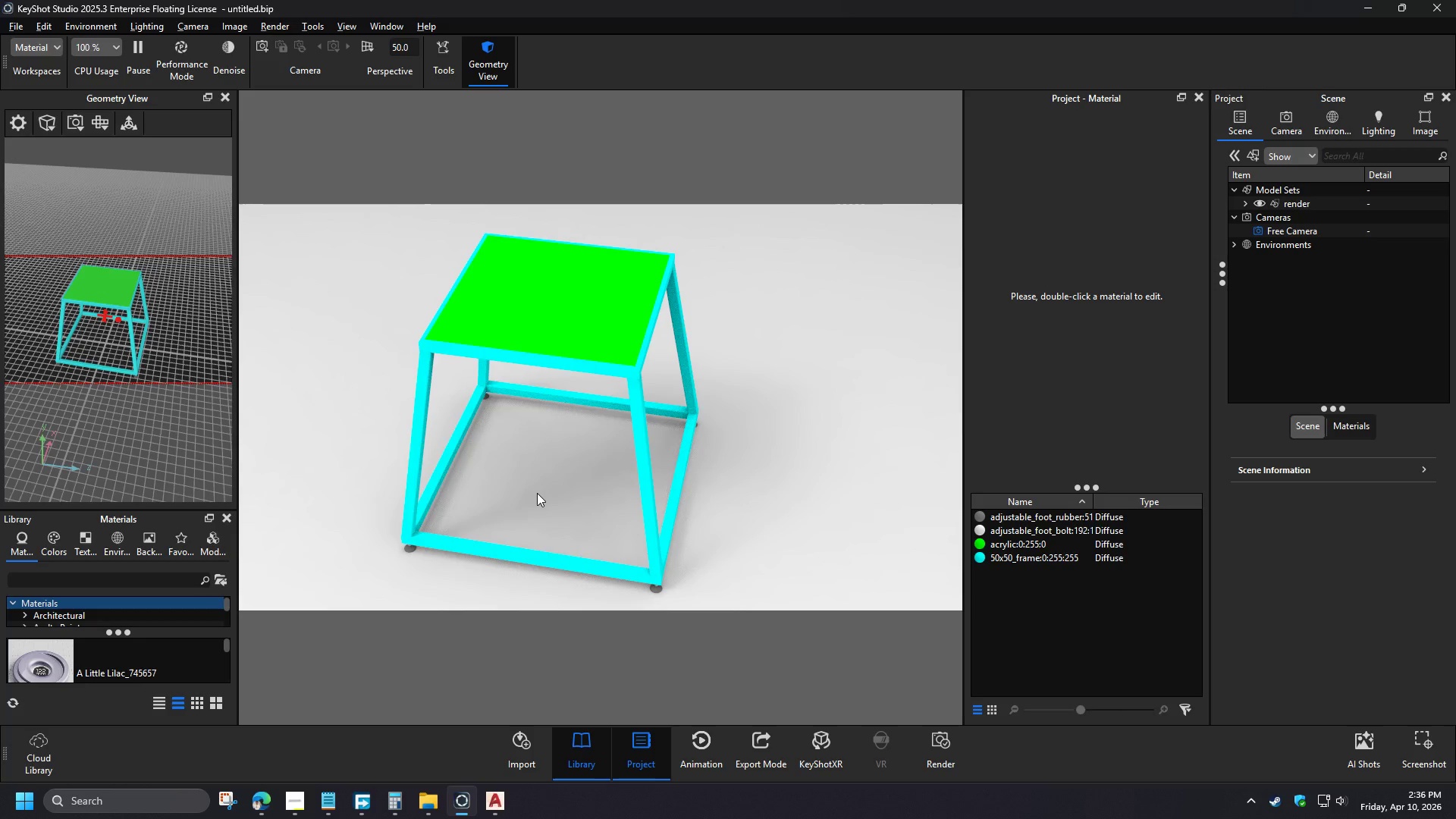 
wait(14.44)
 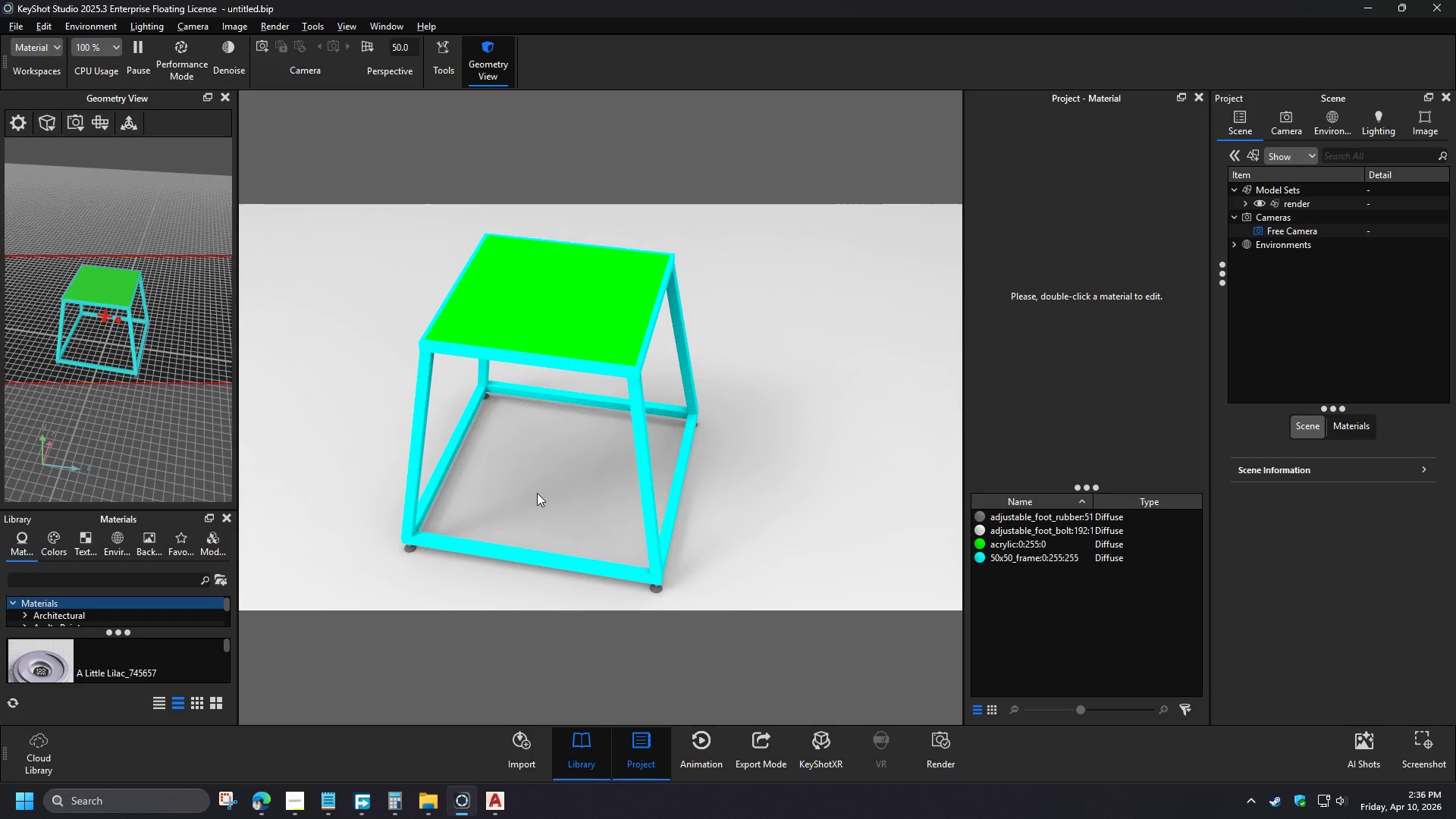 
left_click([1283, 124])
 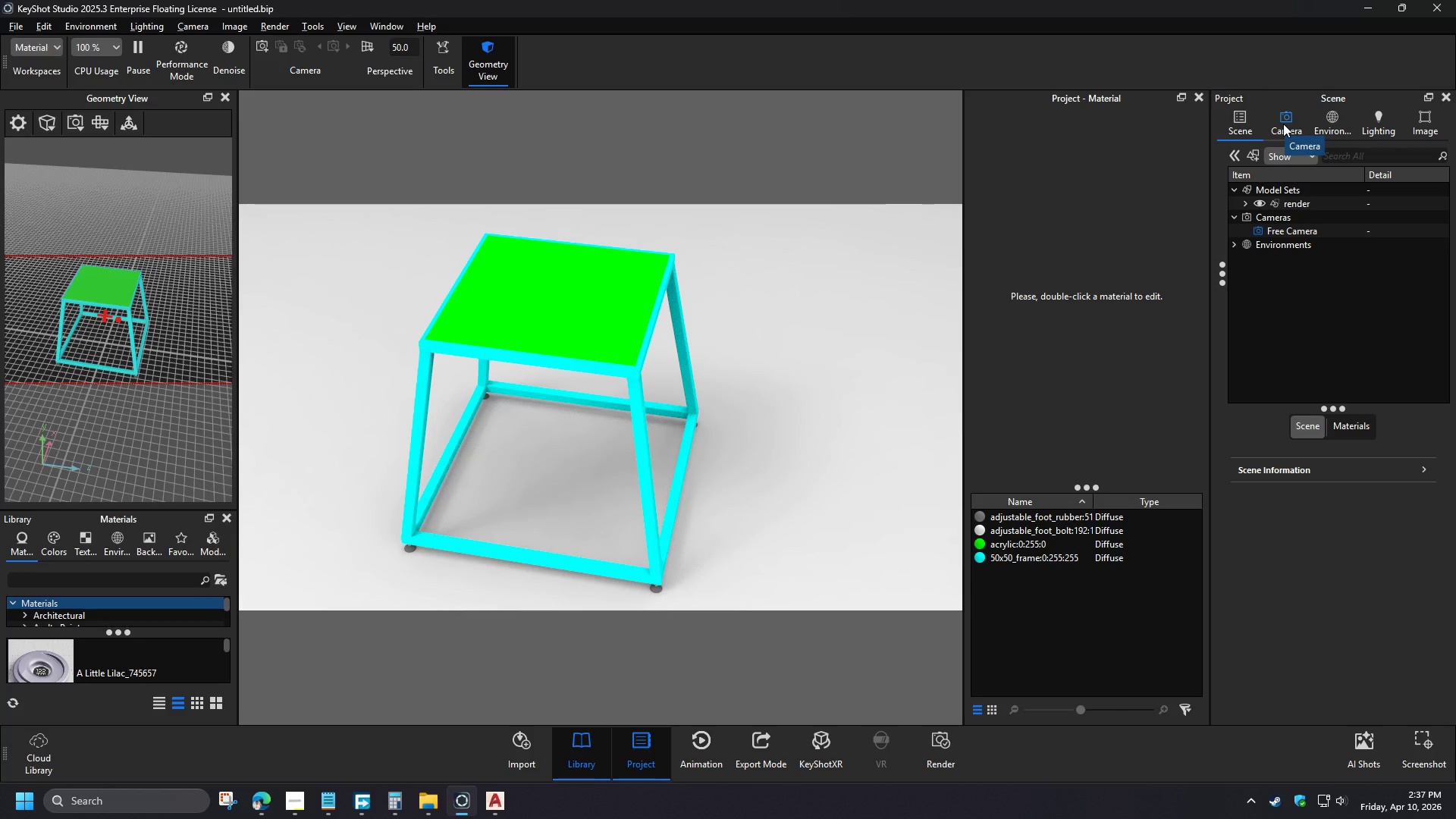 
left_click([1229, 148])
 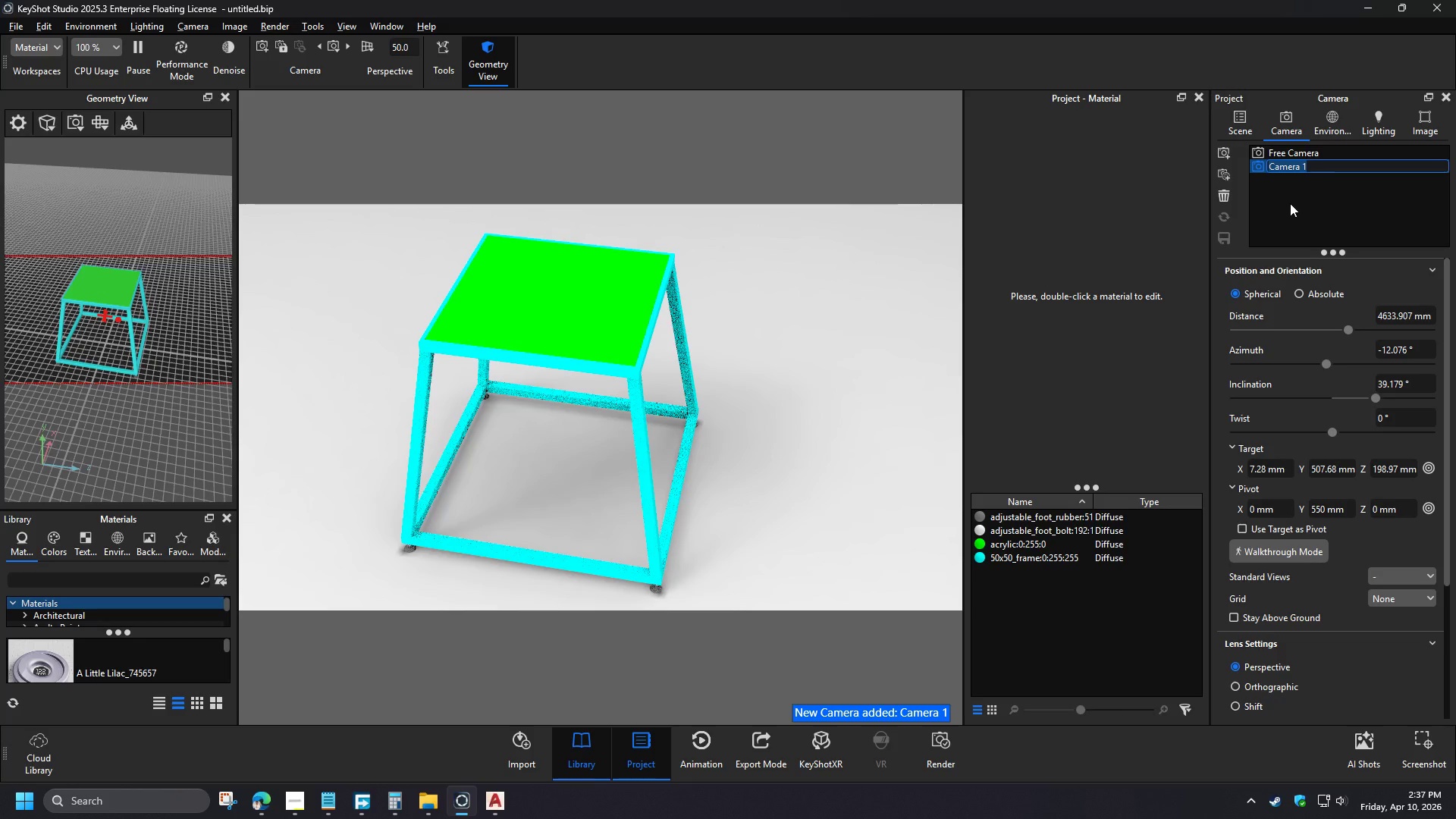 
type(FRONT)
 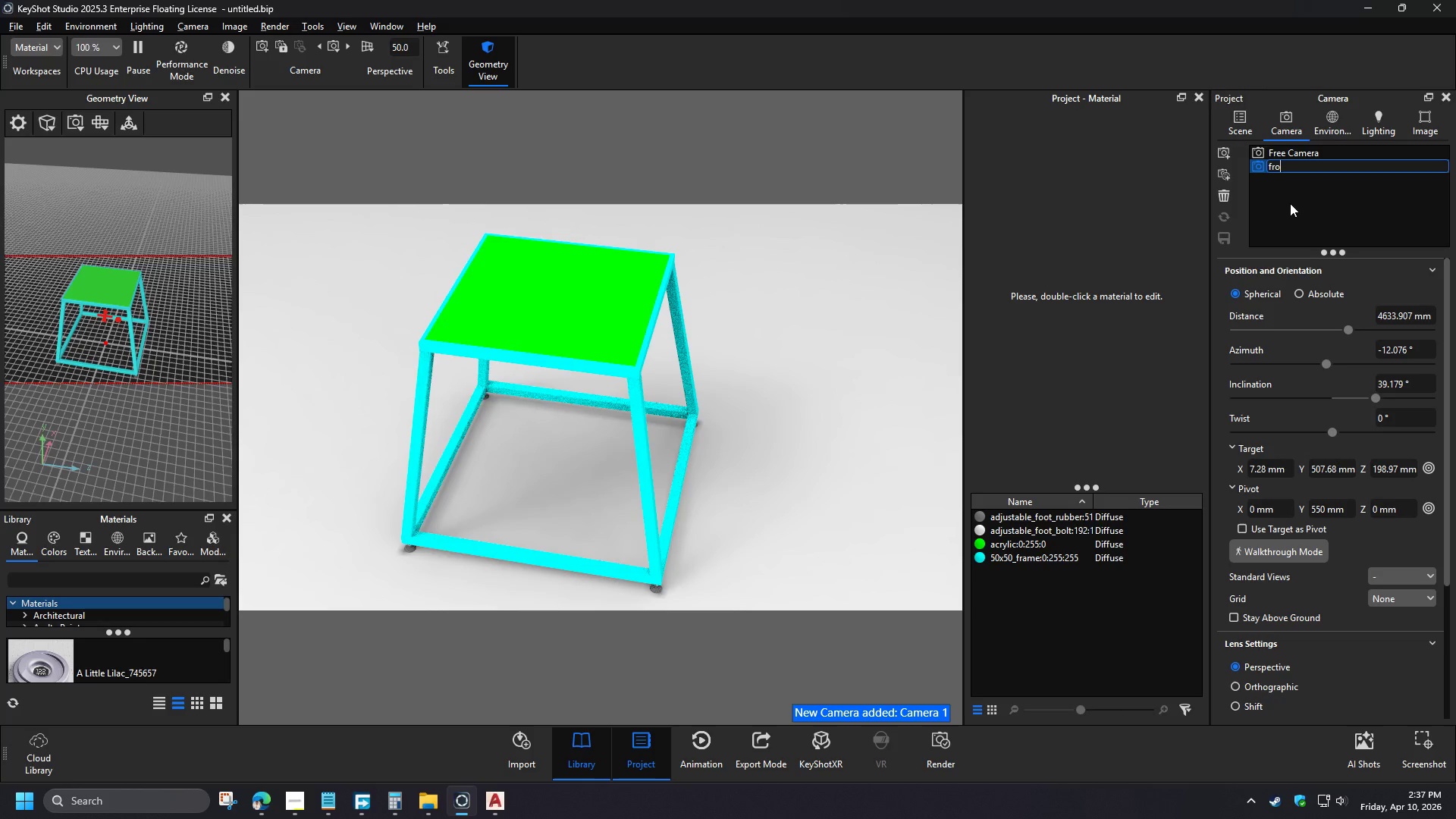 
key(Enter)
 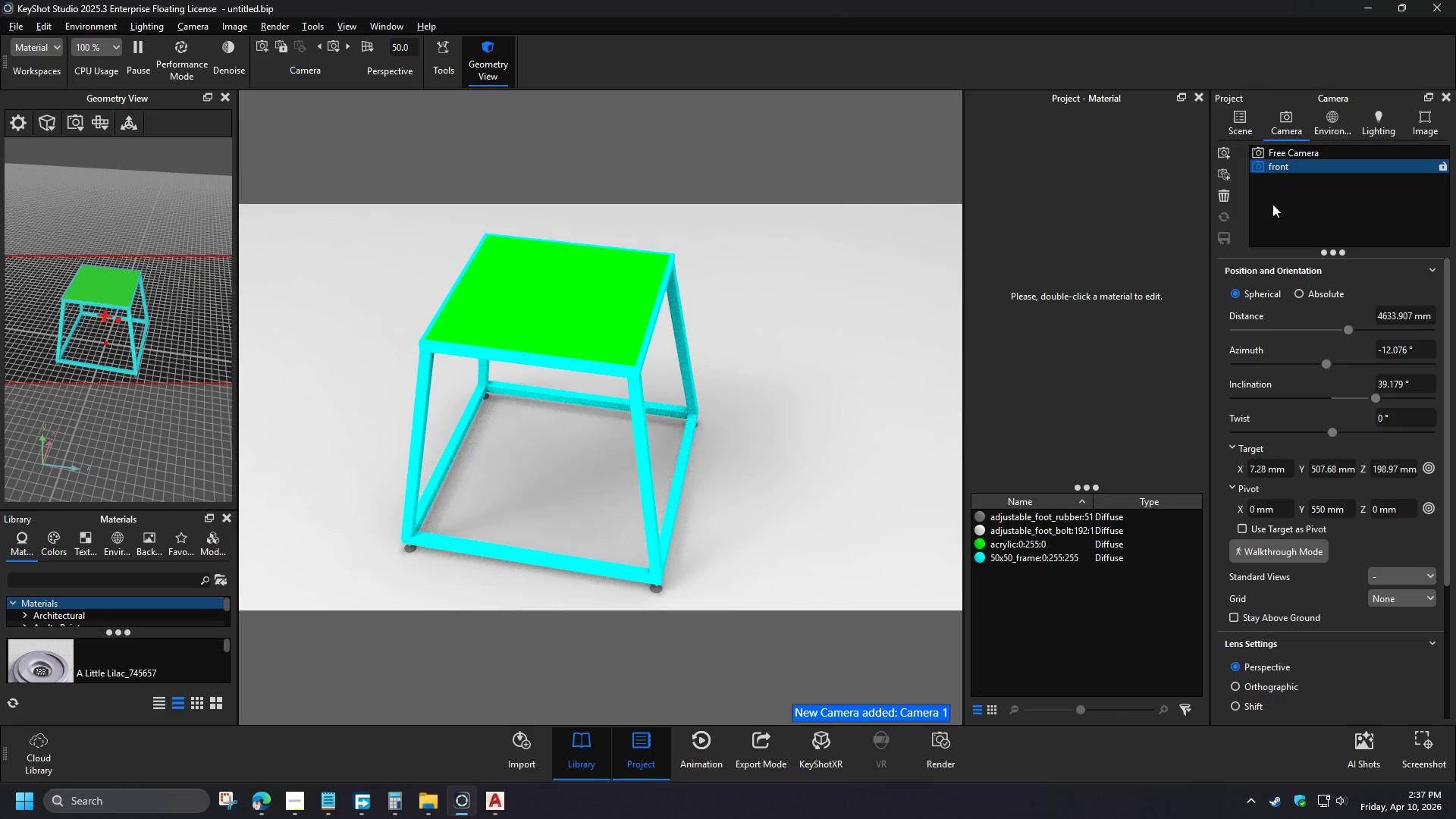 
mouse_move([102, 140])
 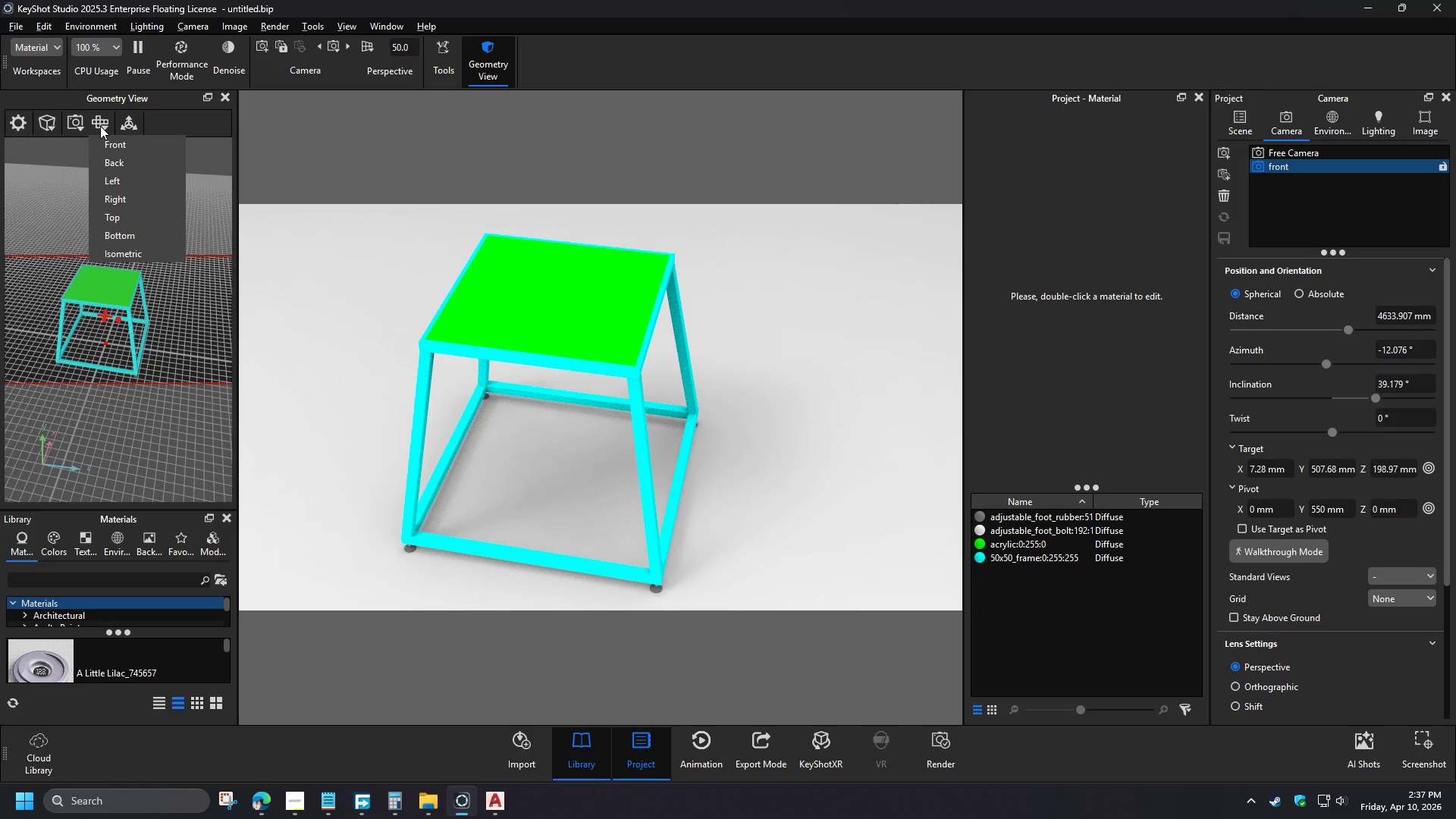 
left_click([121, 145])
 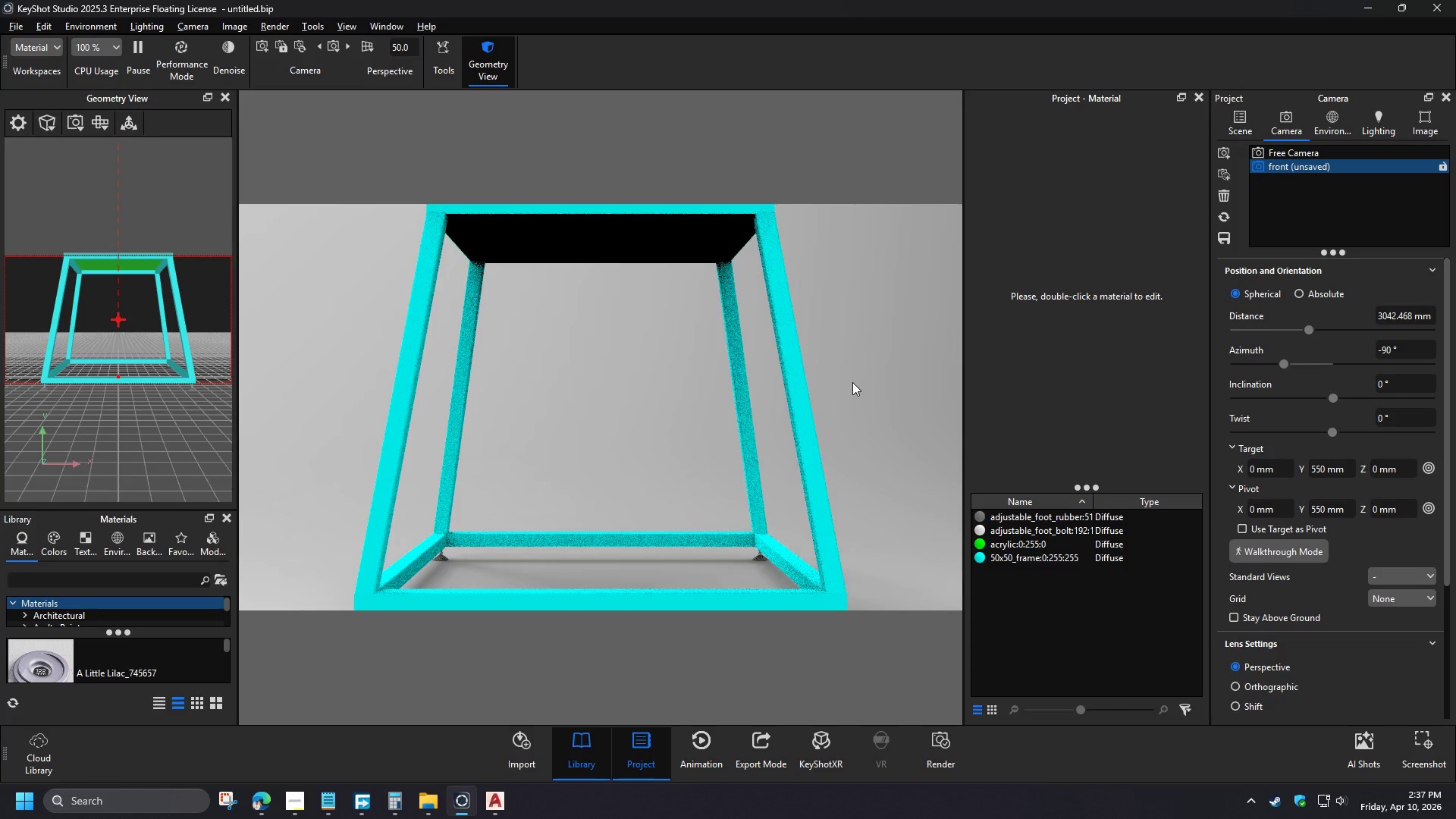 
wait(10.59)
 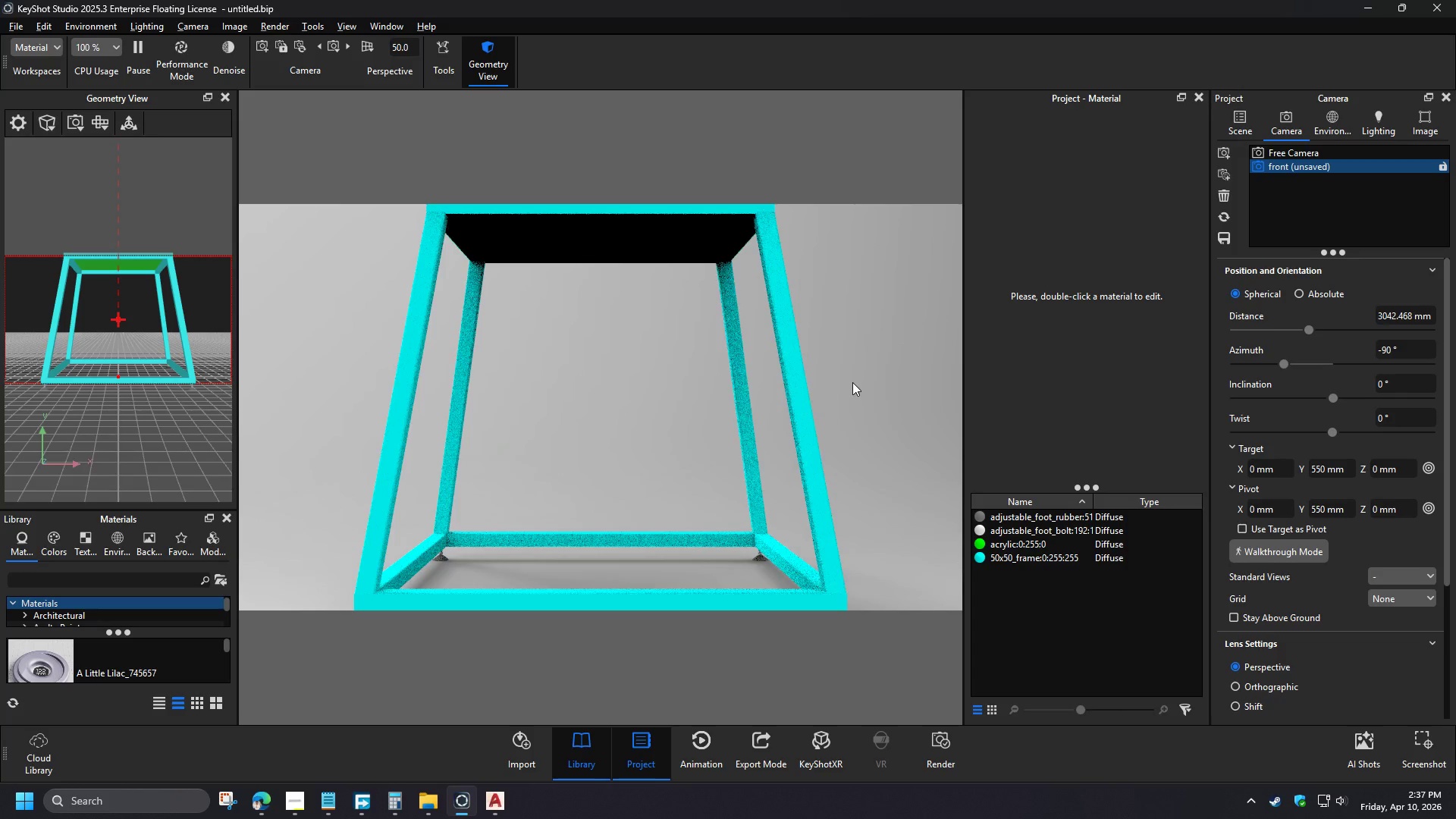 
left_click([295, 800])